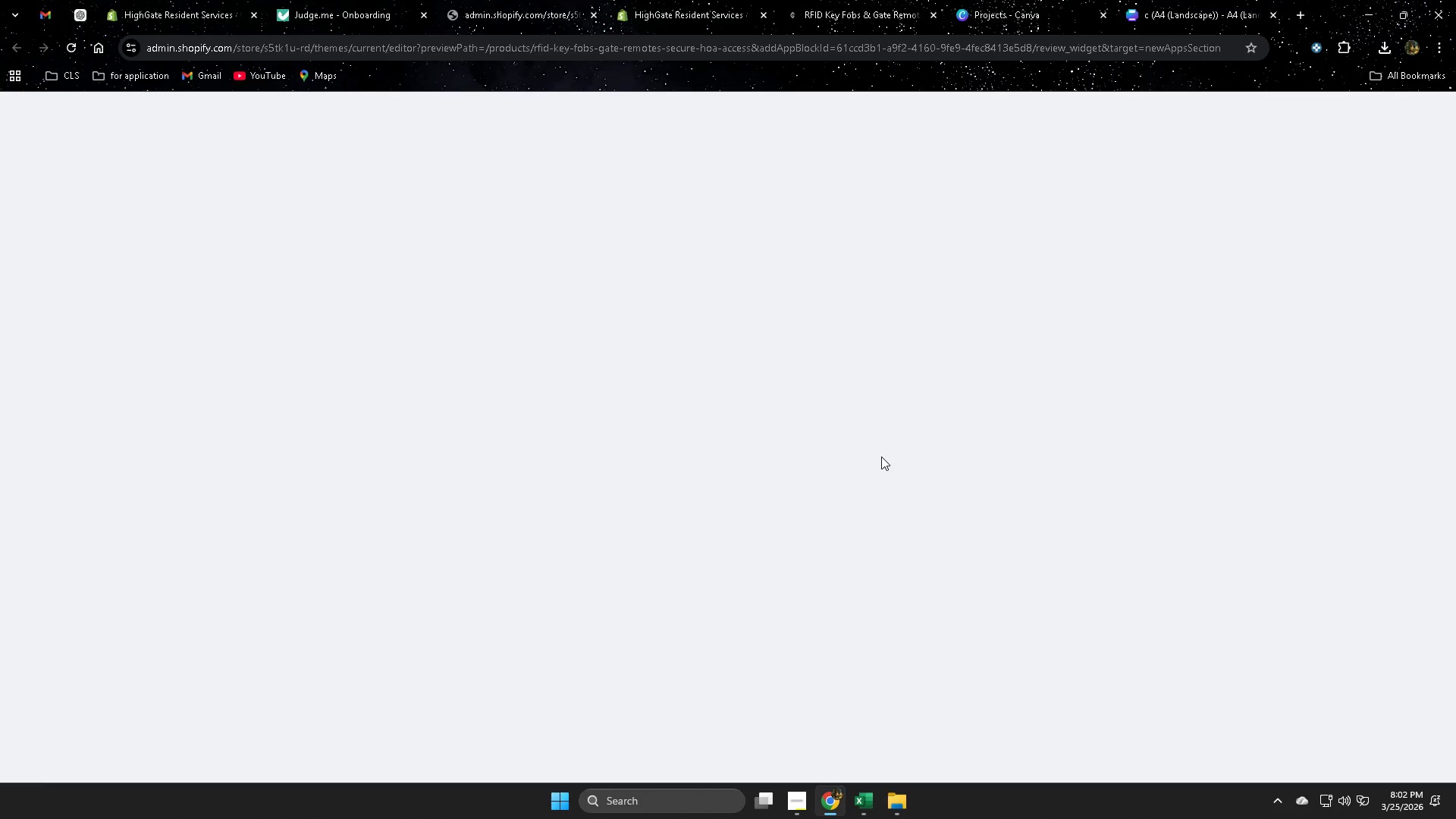 
scroll: coordinate [1300, 563], scroll_direction: down, amount: 1.0
 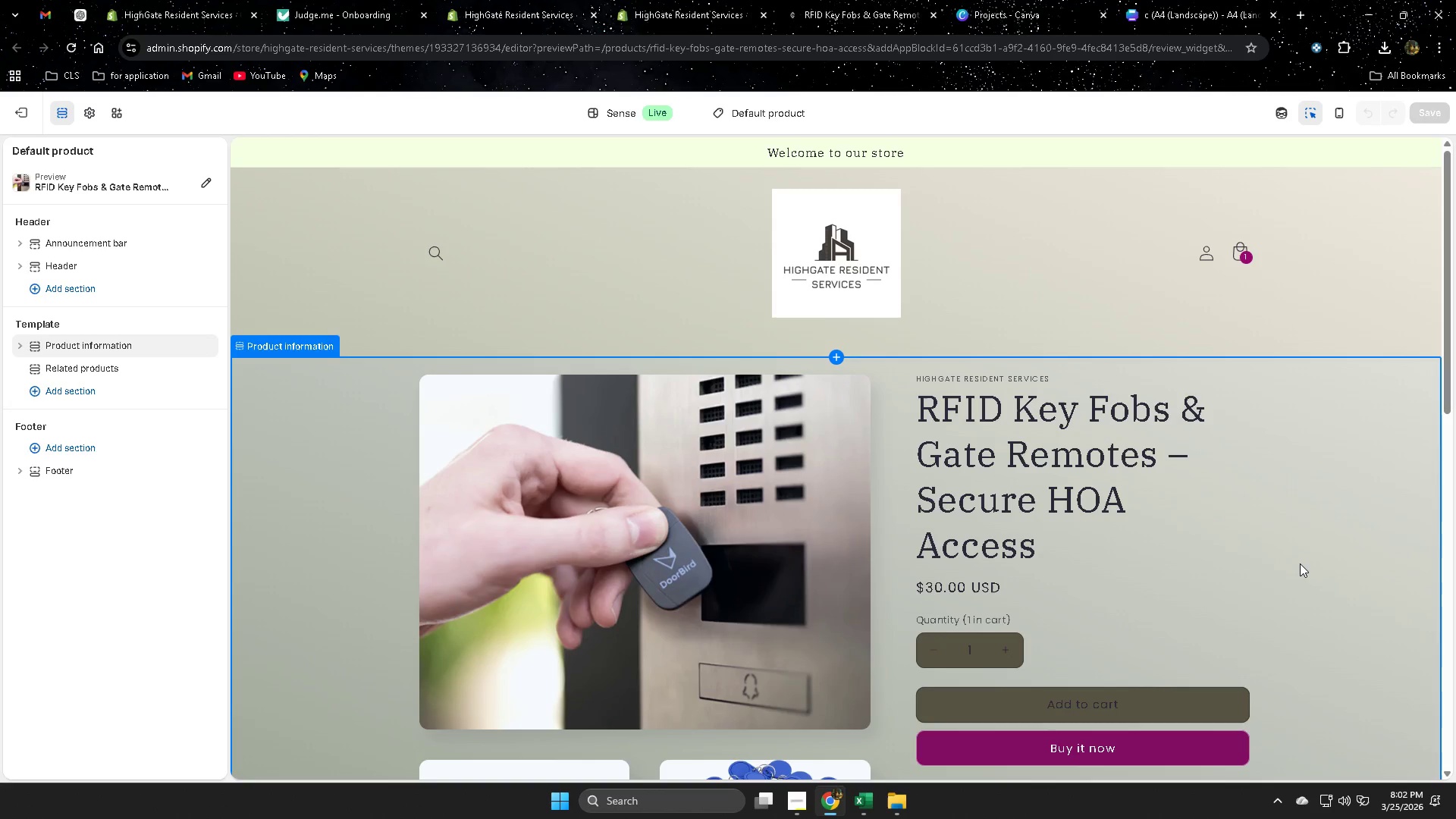 
scroll: coordinate [1300, 563], scroll_direction: up, amount: 1.0
 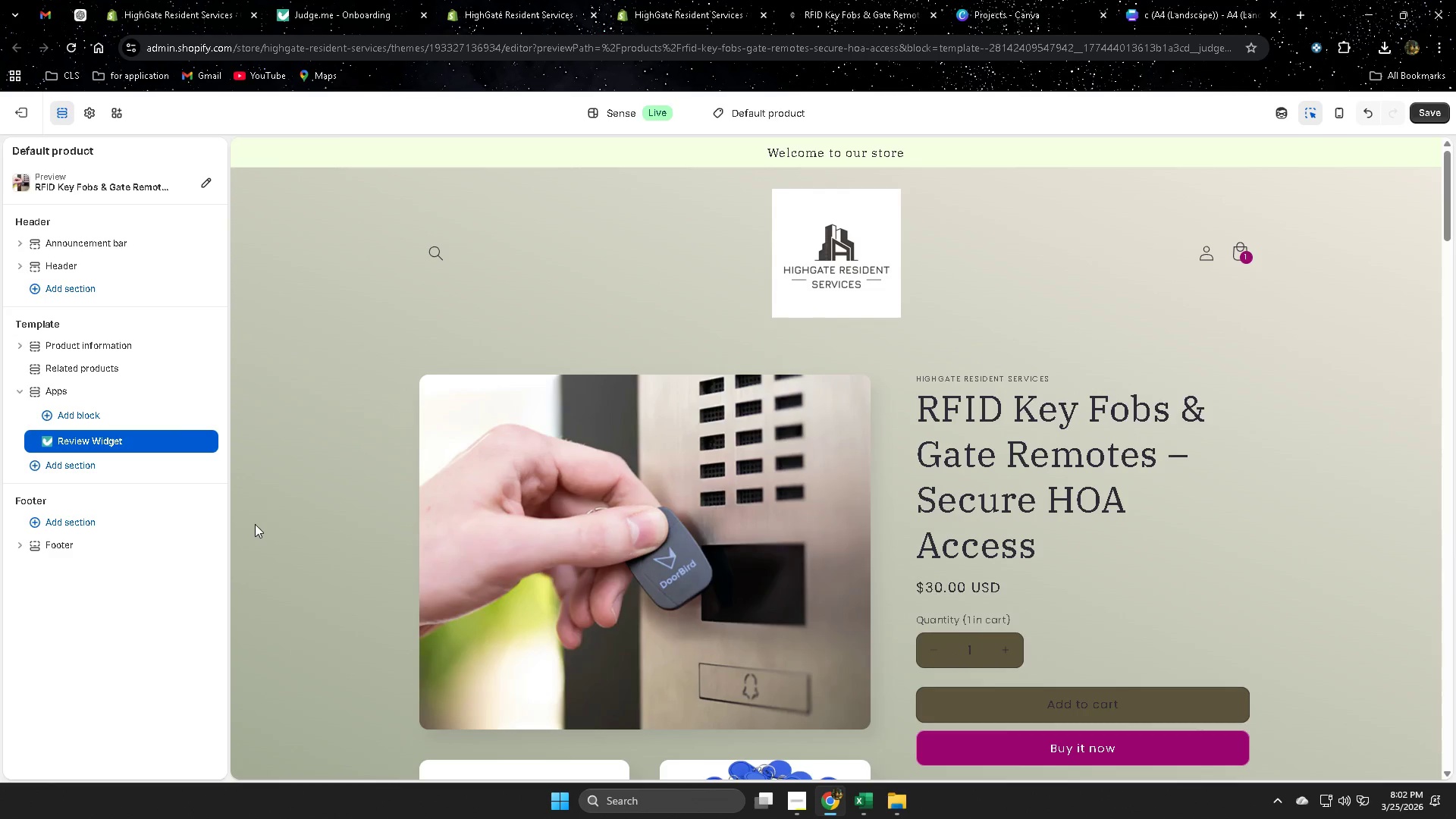 
wait(5.57)
 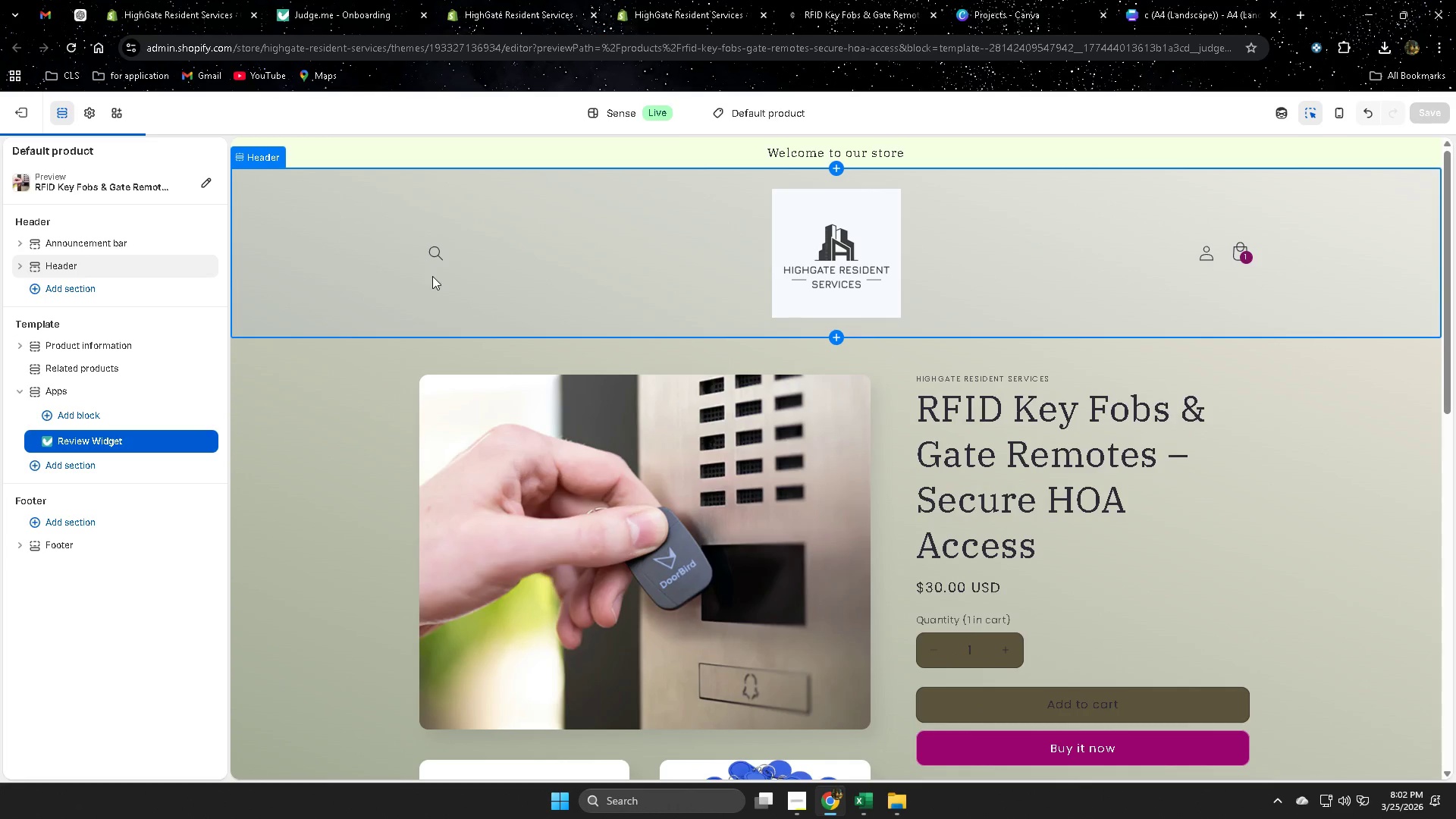 
scroll: coordinate [730, 567], scroll_direction: none, amount: 0.0
 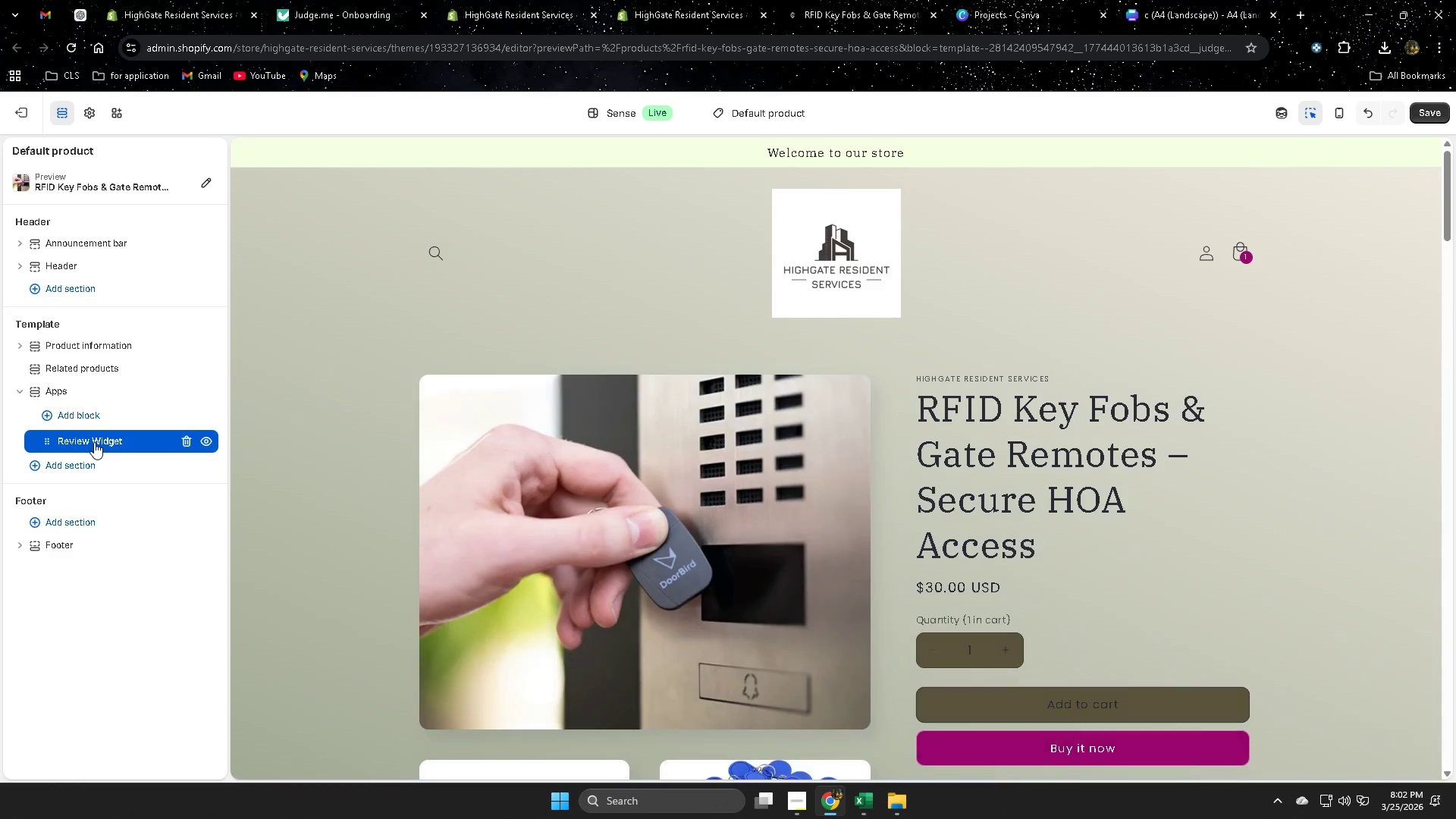 
left_click([80, 443])
 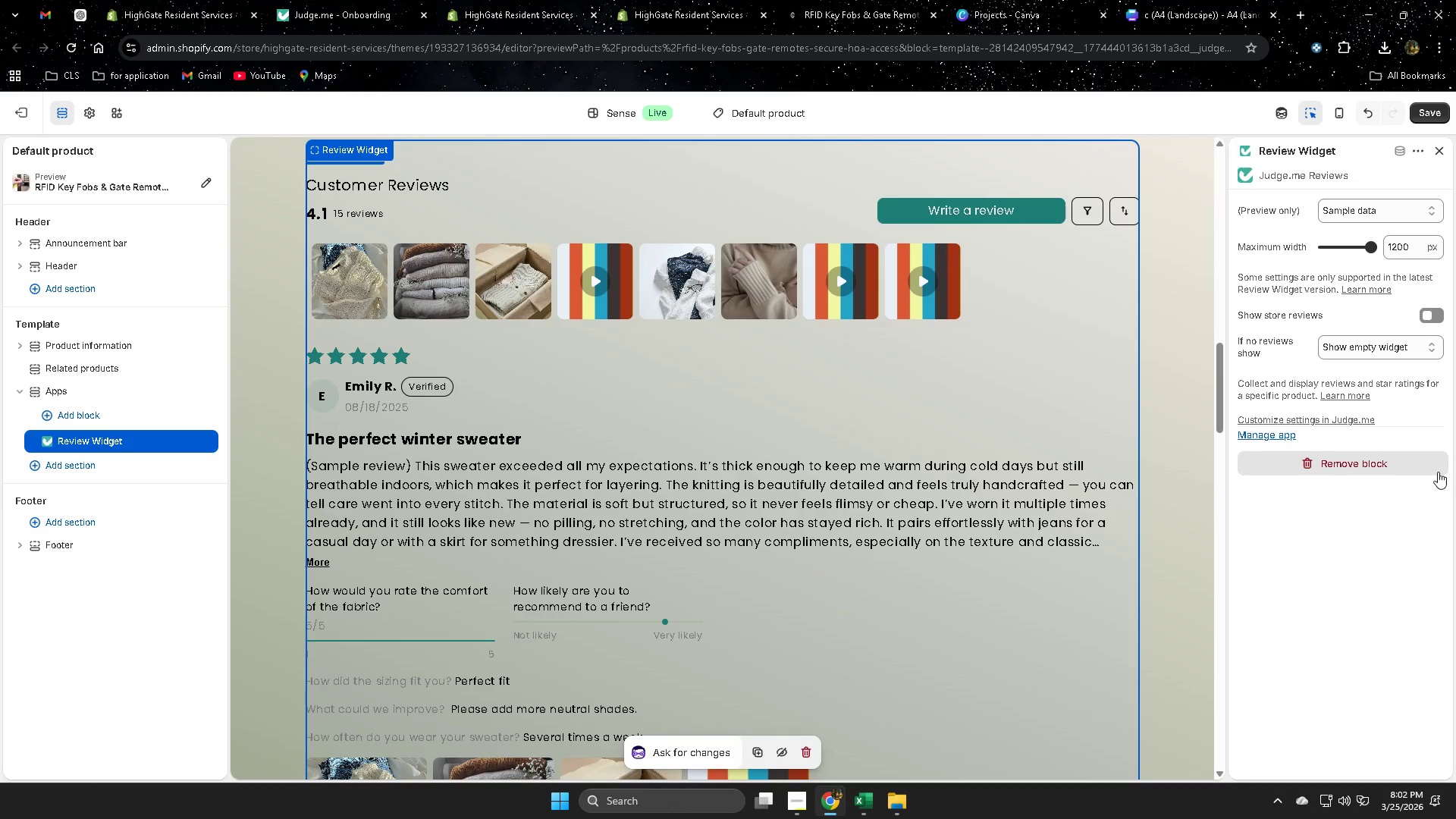 
scroll: coordinate [1104, 434], scroll_direction: down, amount: 1.0
 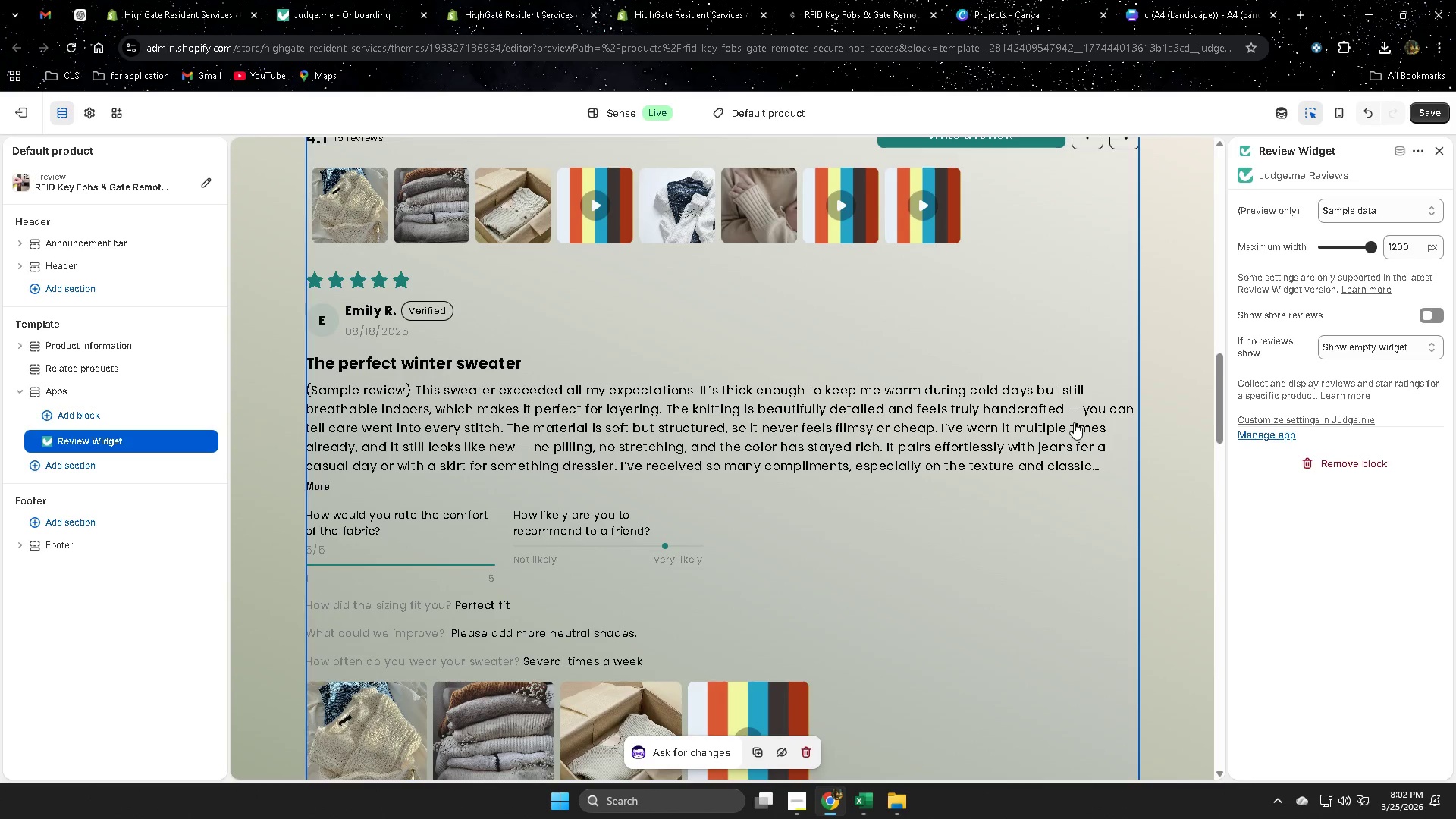 
scroll: coordinate [1074, 422], scroll_direction: up, amount: 1.0
 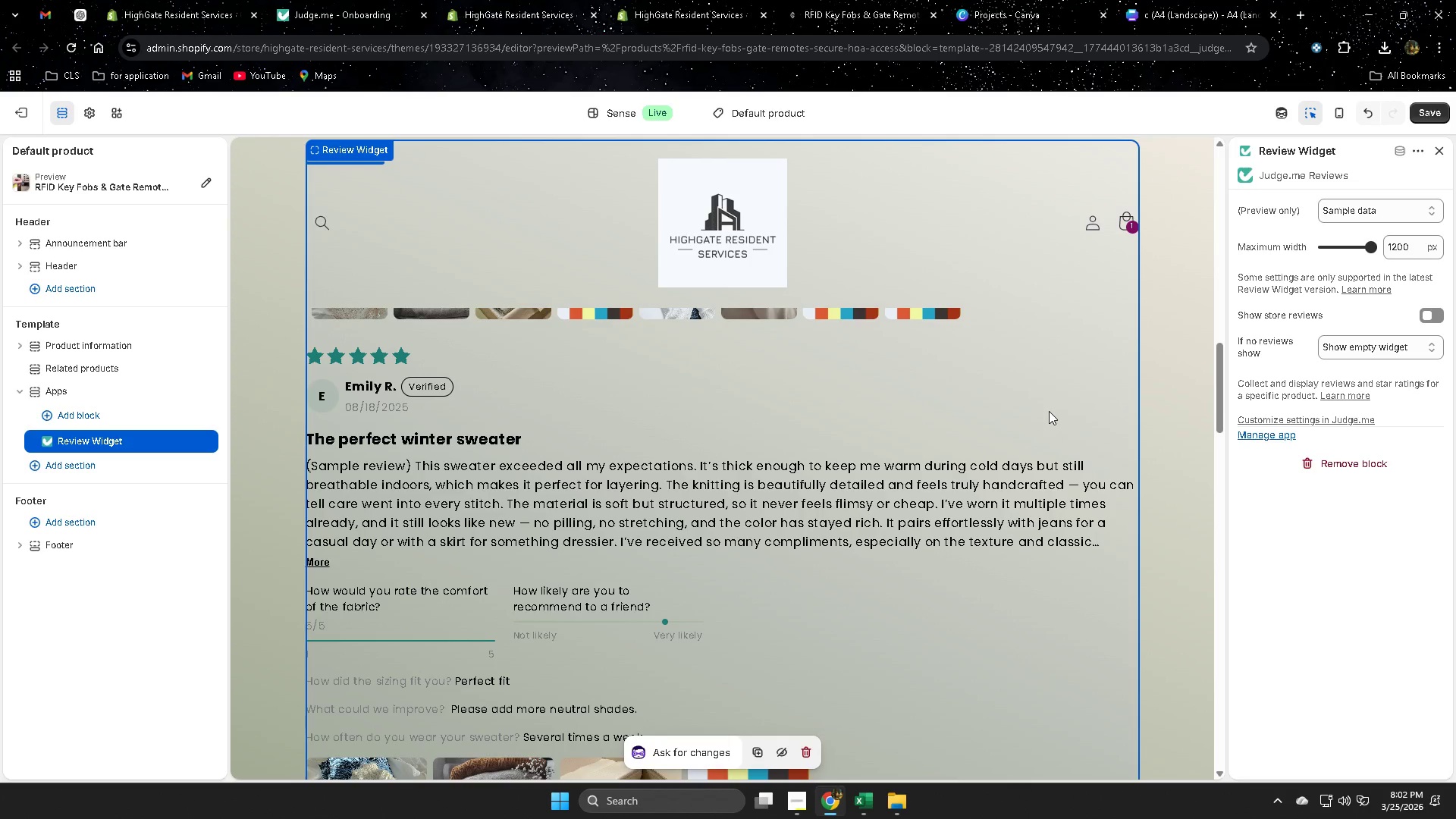 
scroll: coordinate [1049, 411], scroll_direction: down, amount: 3.0
 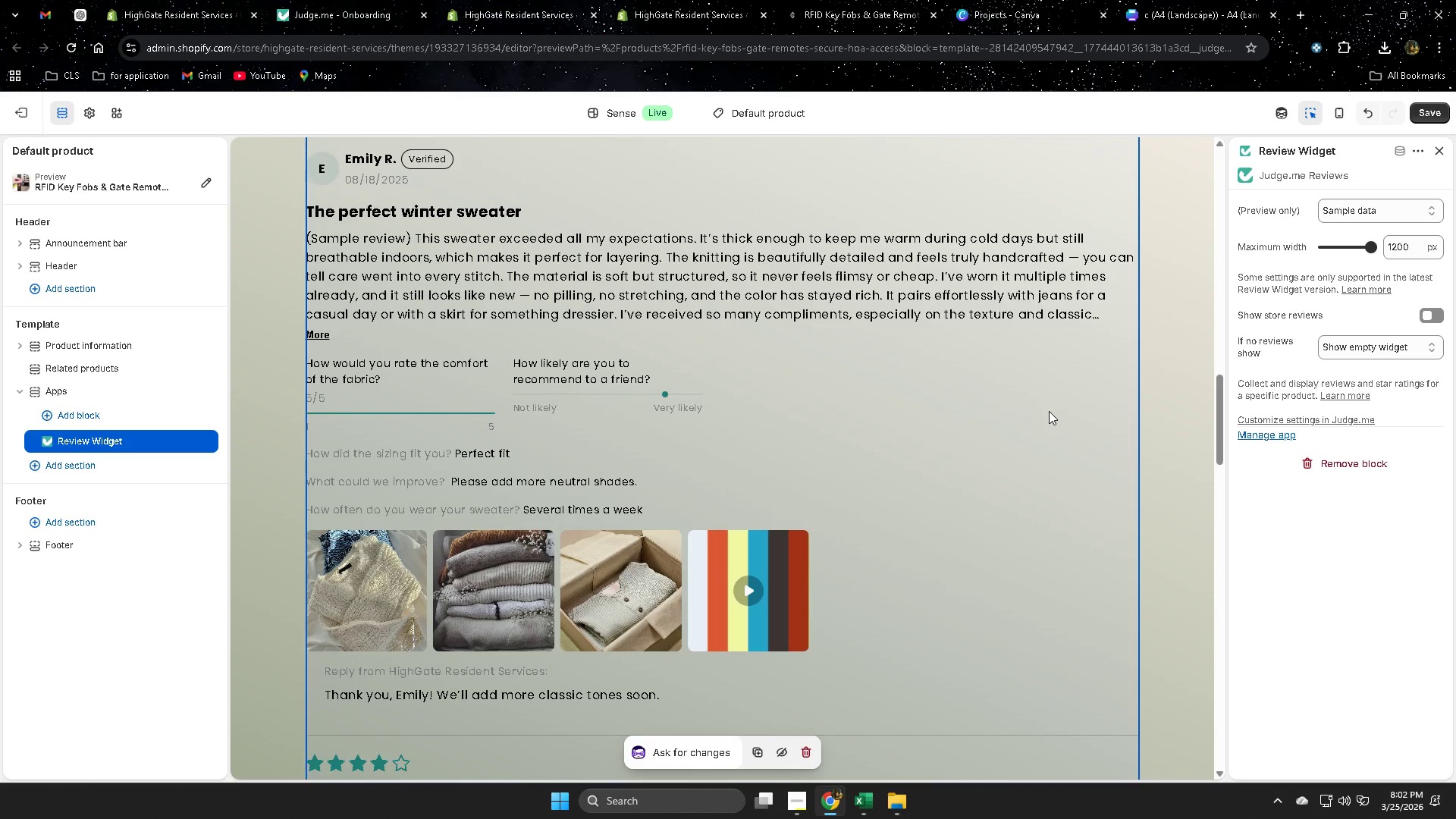 
scroll: coordinate [1046, 409], scroll_direction: up, amount: 12.0
 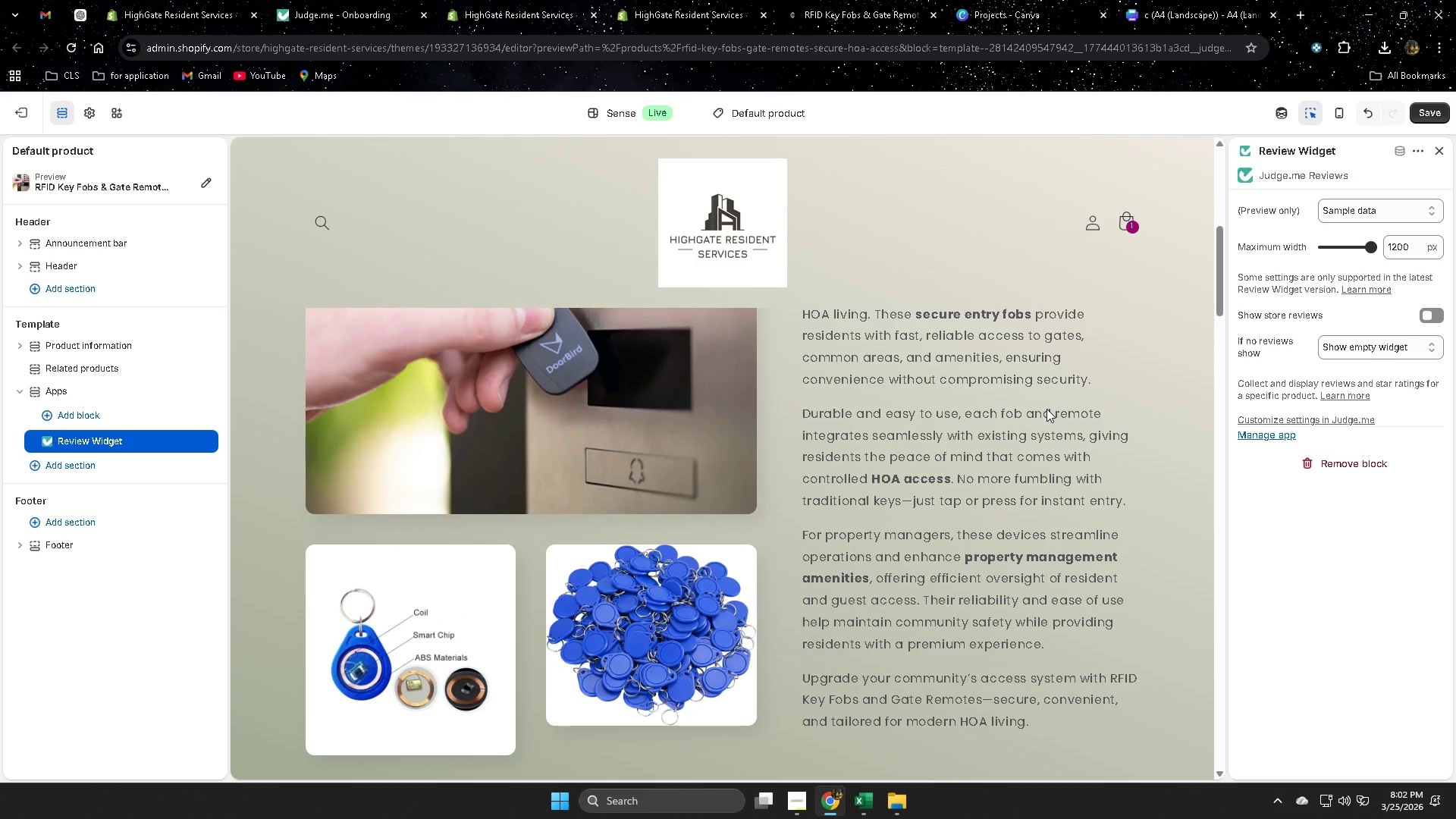 
scroll: coordinate [1046, 409], scroll_direction: down, amount: 10.0
 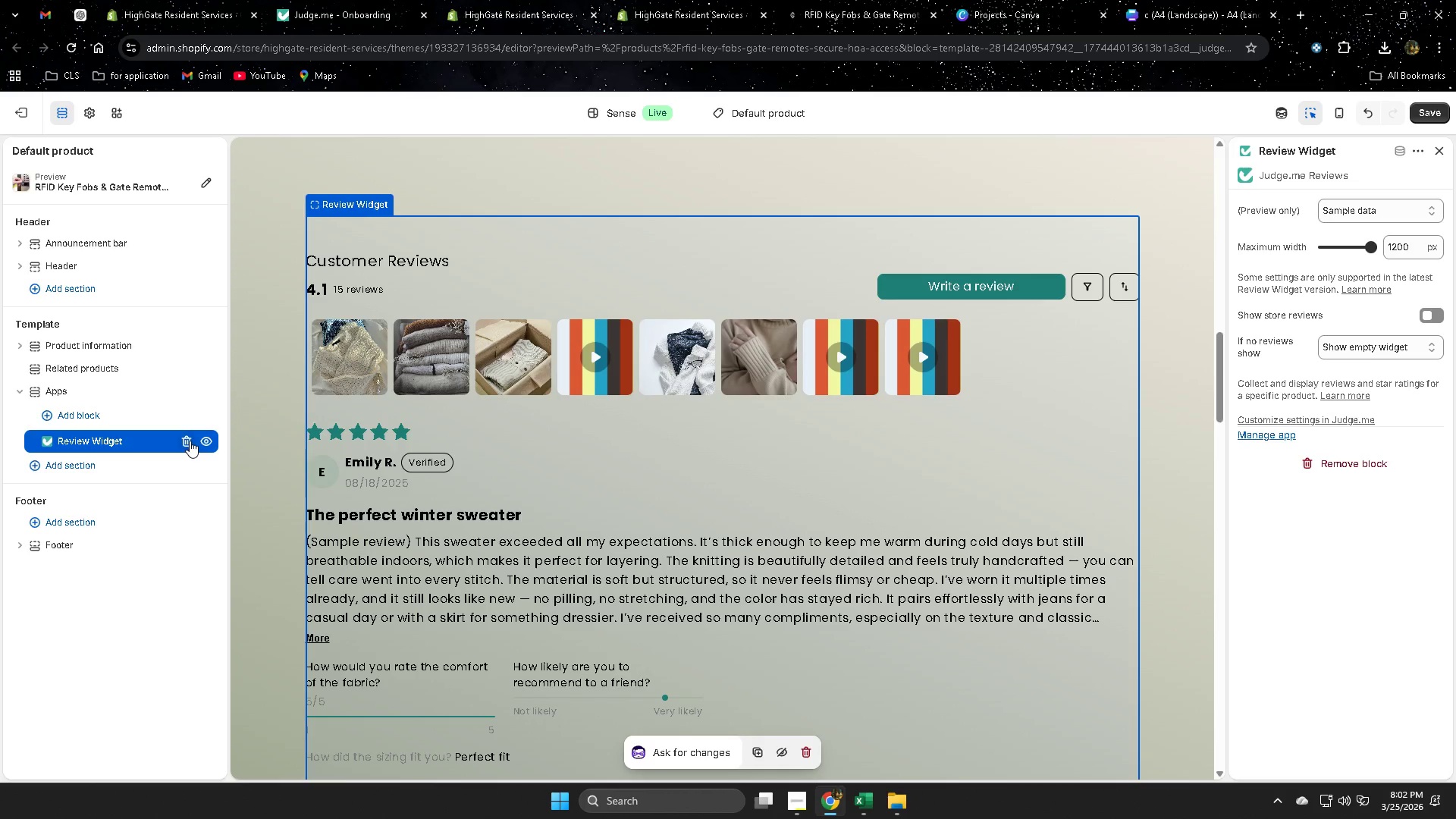 
scroll: coordinate [911, 500], scroll_direction: up, amount: 9.0
 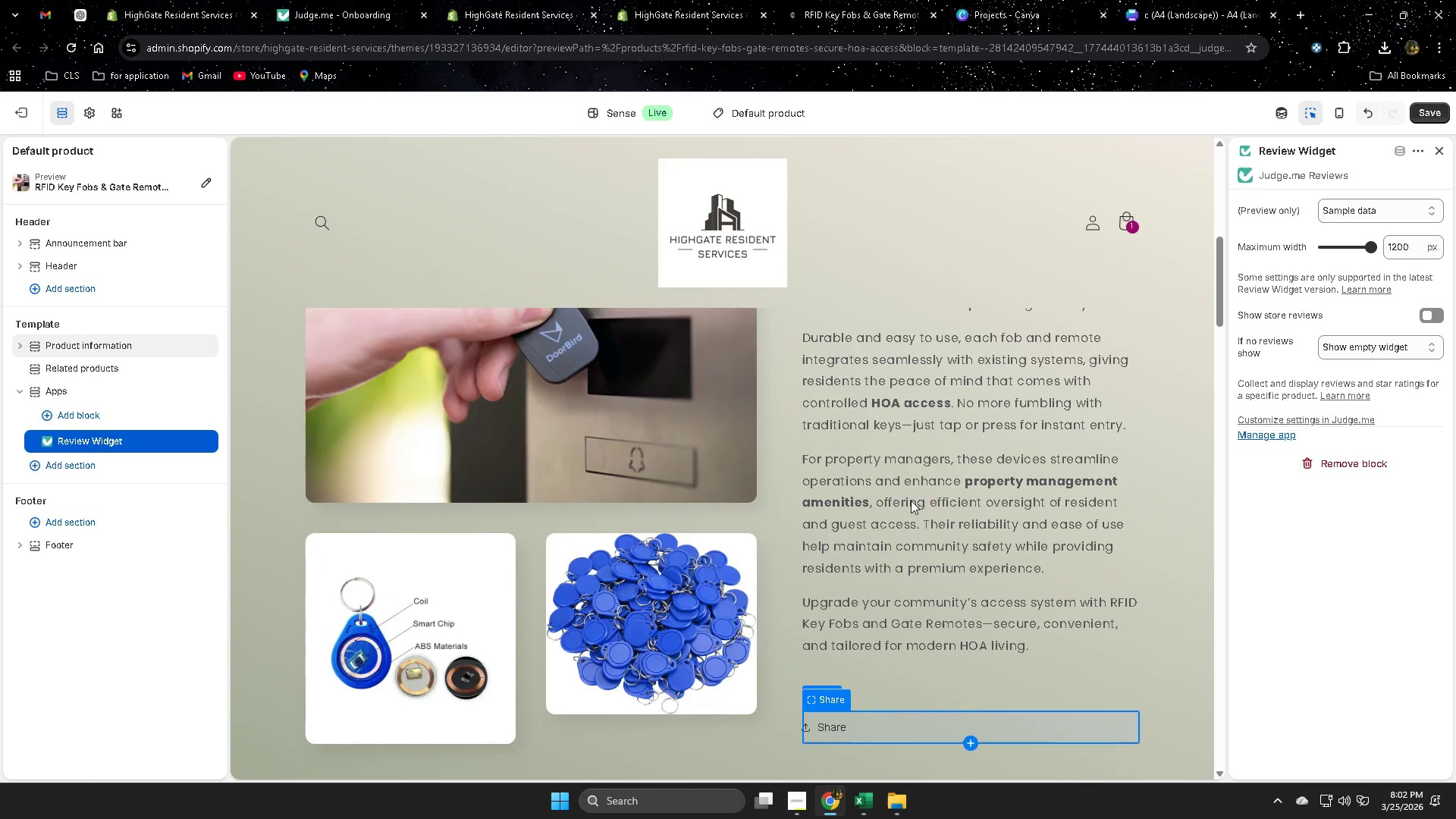 
scroll: coordinate [911, 500], scroll_direction: down, amount: 2.0
 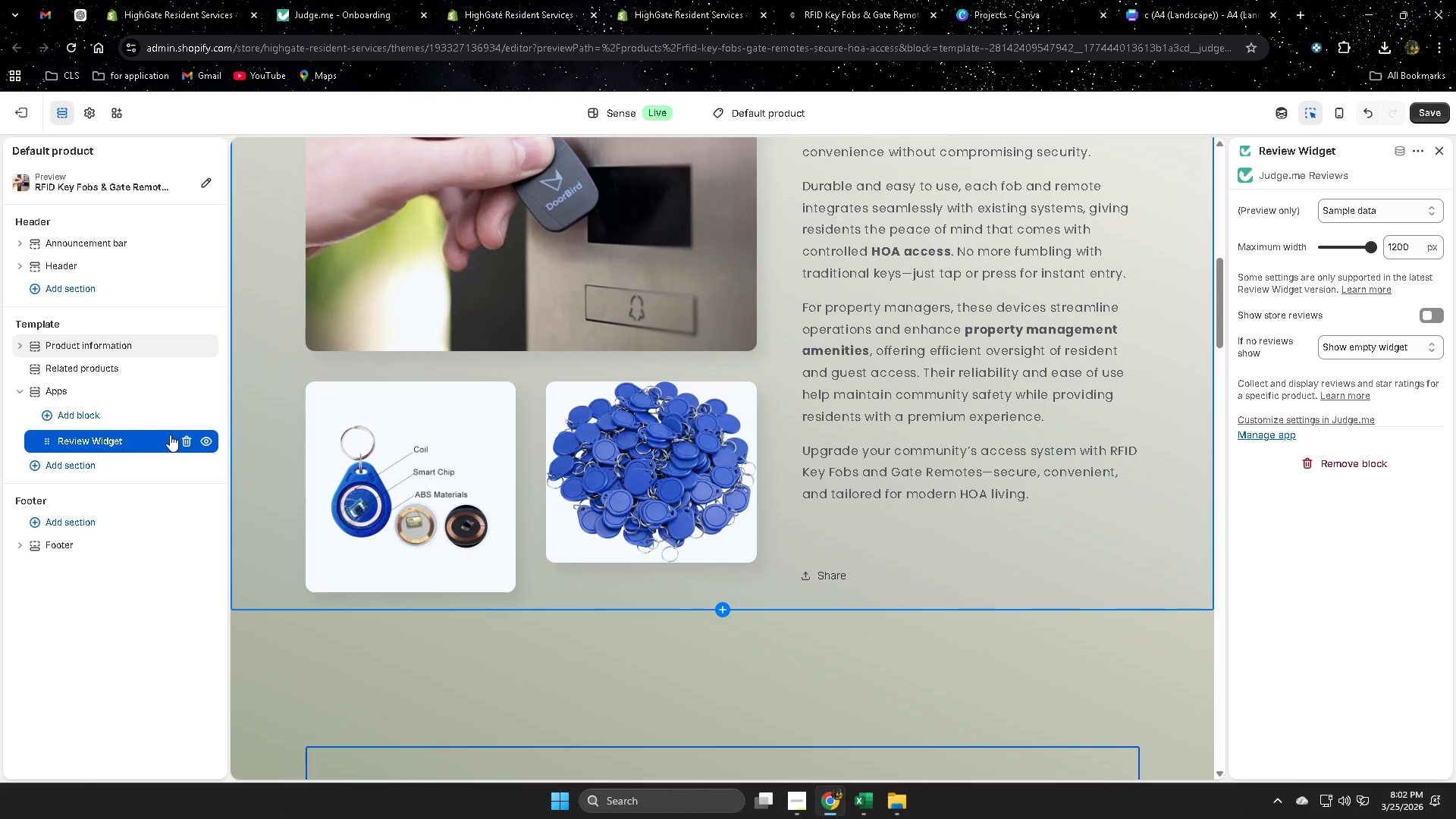 
left_click([190, 439])
 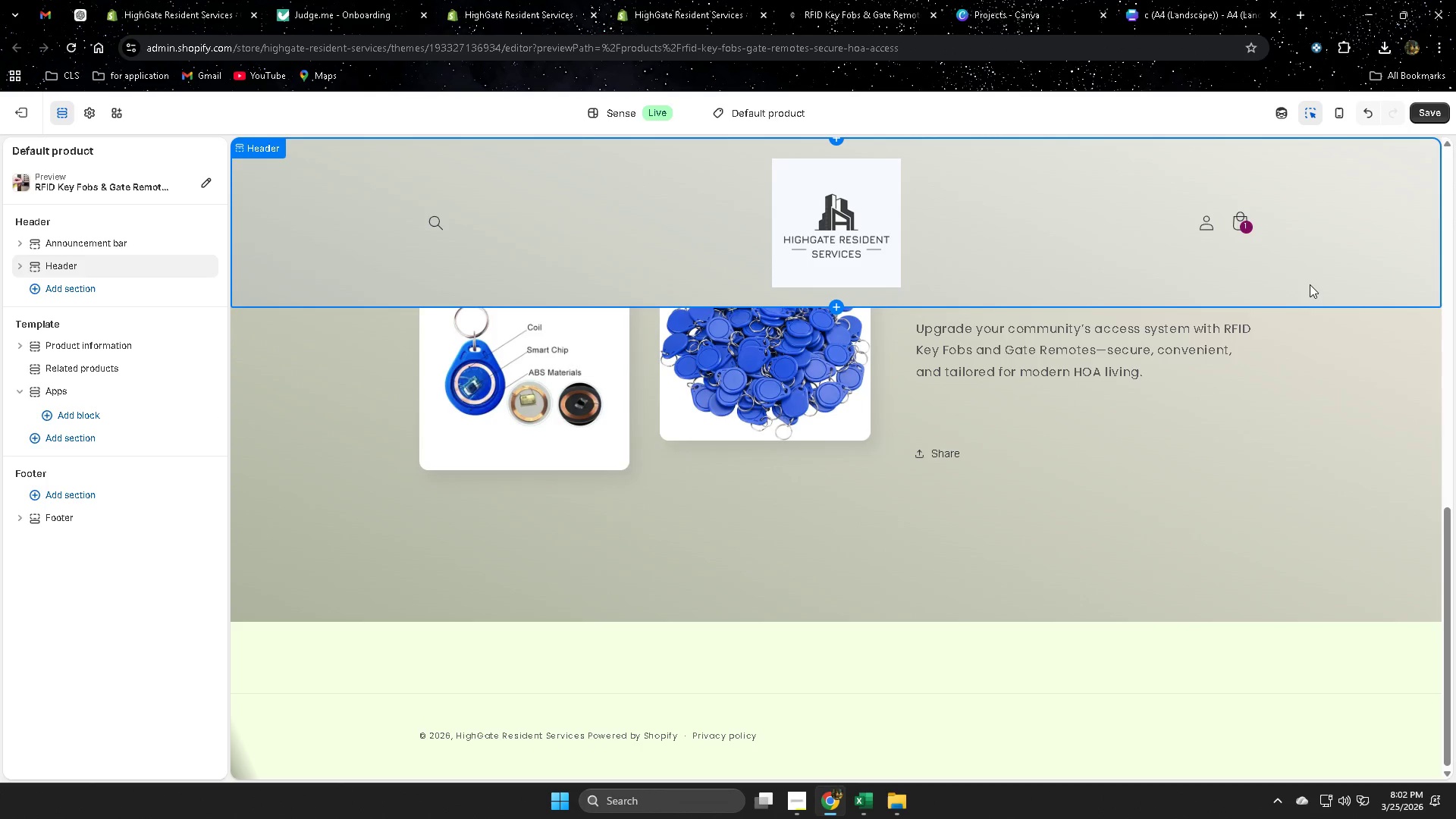 
scroll: coordinate [1120, 691], scroll_direction: up, amount: 11.0
 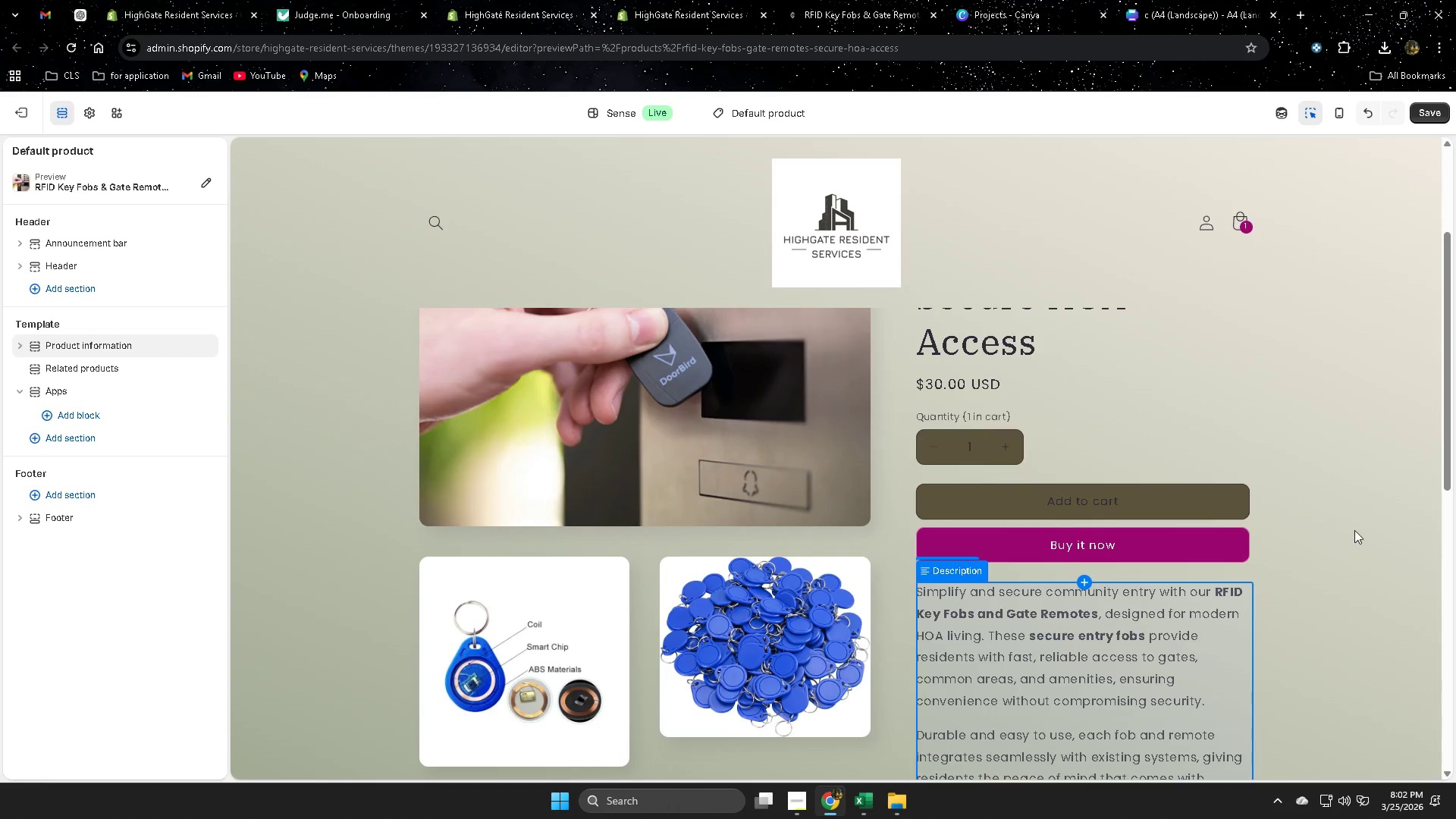 
left_click([1356, 529])
 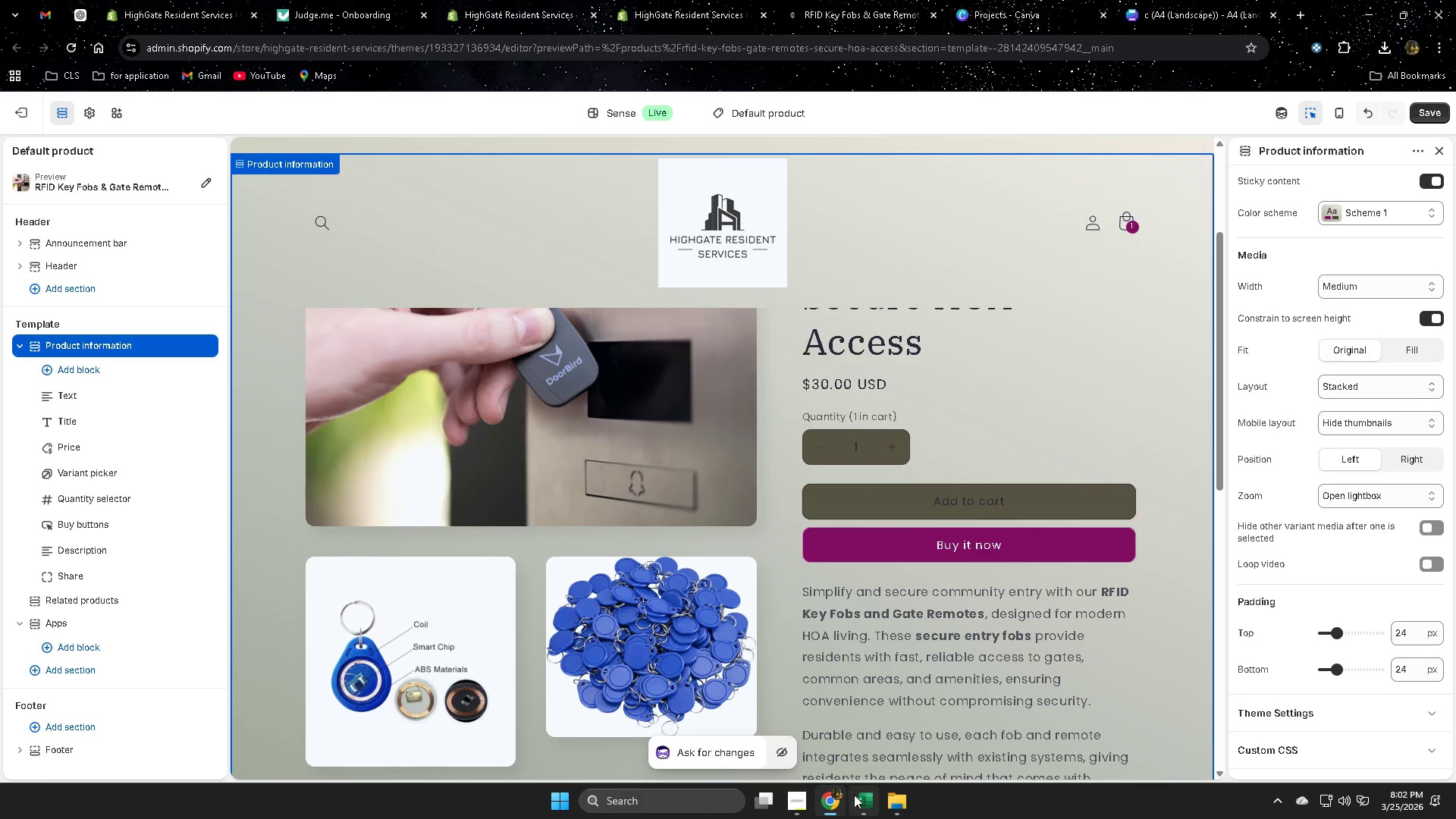 
left_click([798, 803])